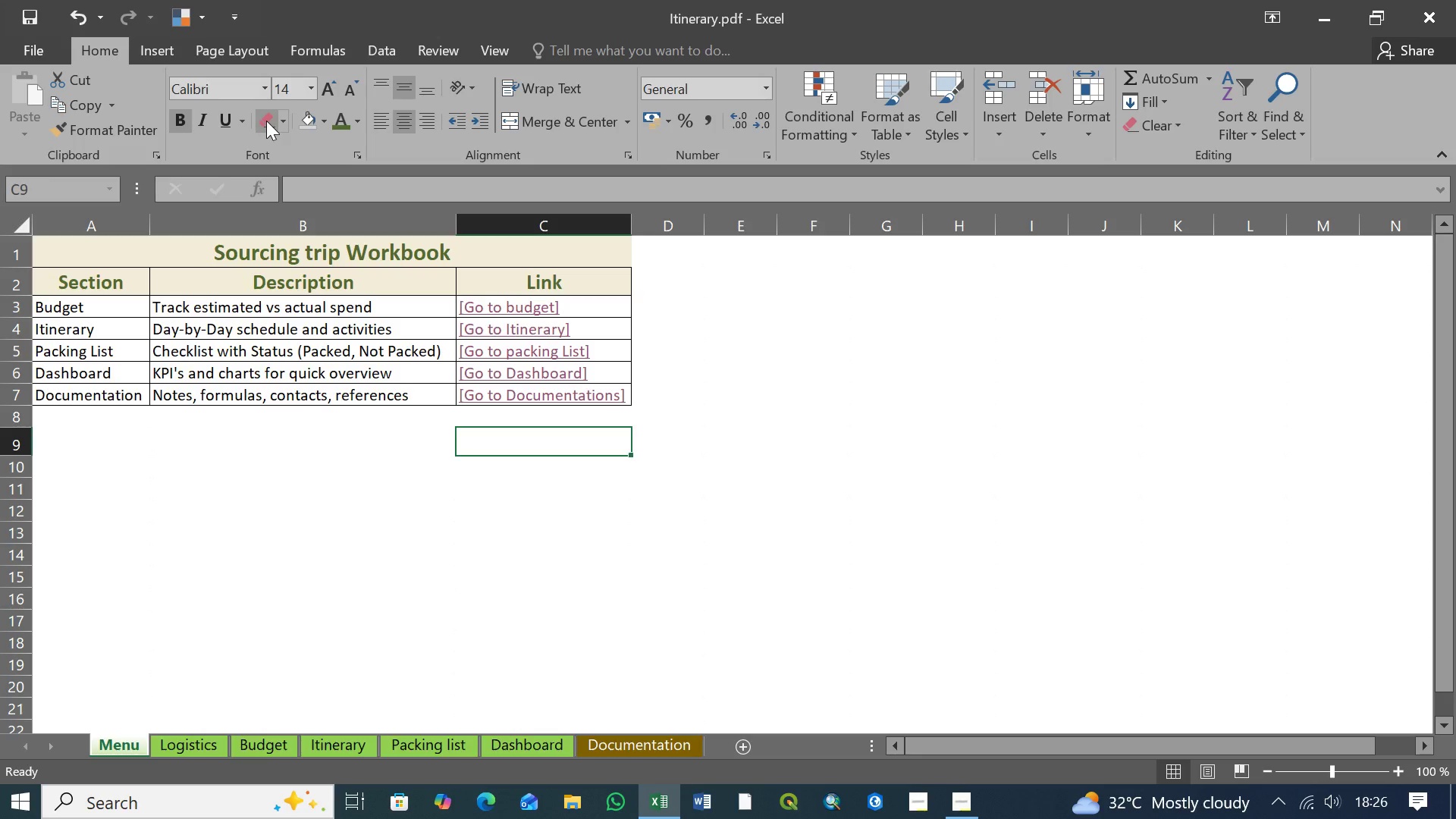 
key(Control+Z)
 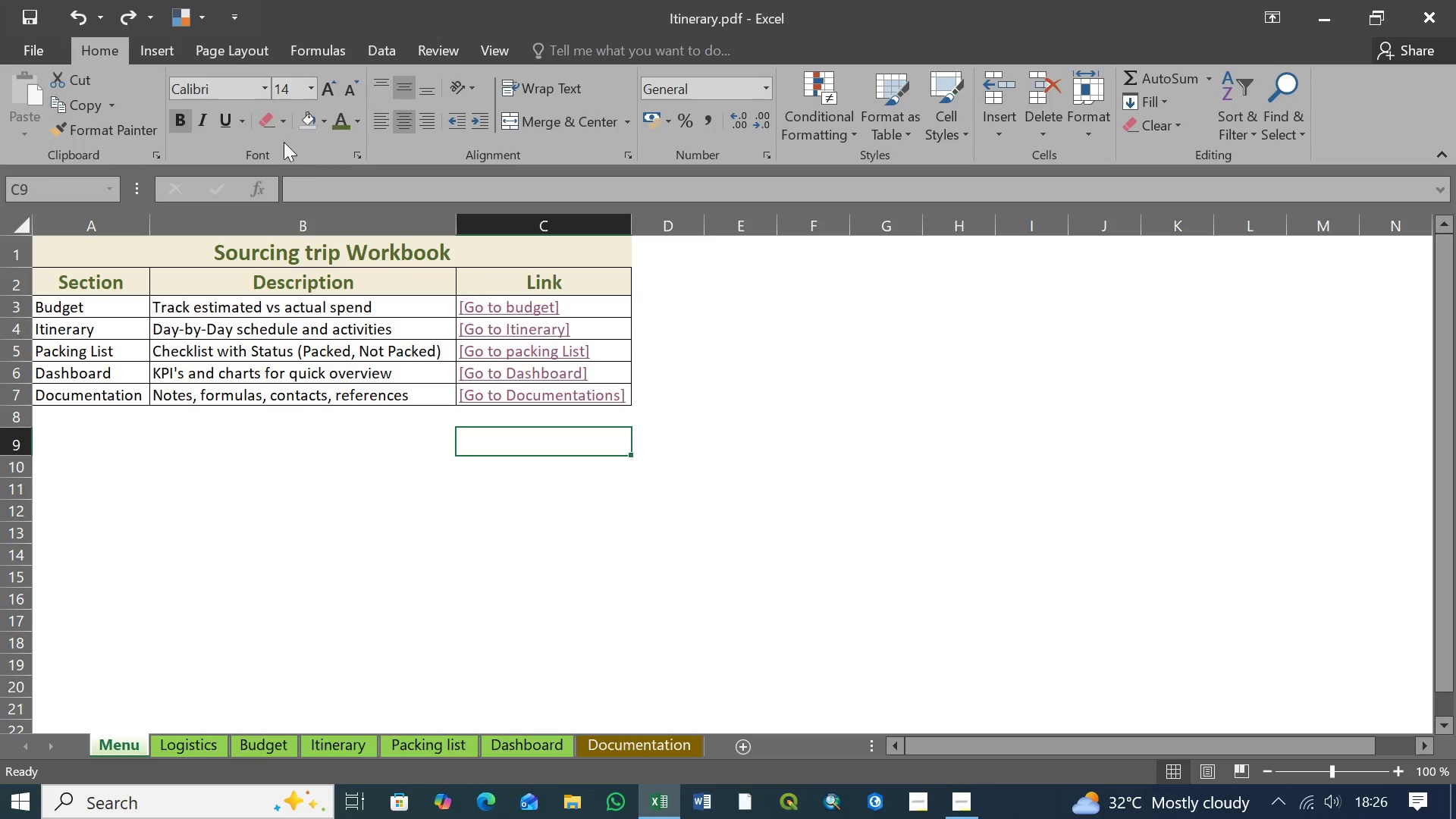 
left_click([265, 127])
 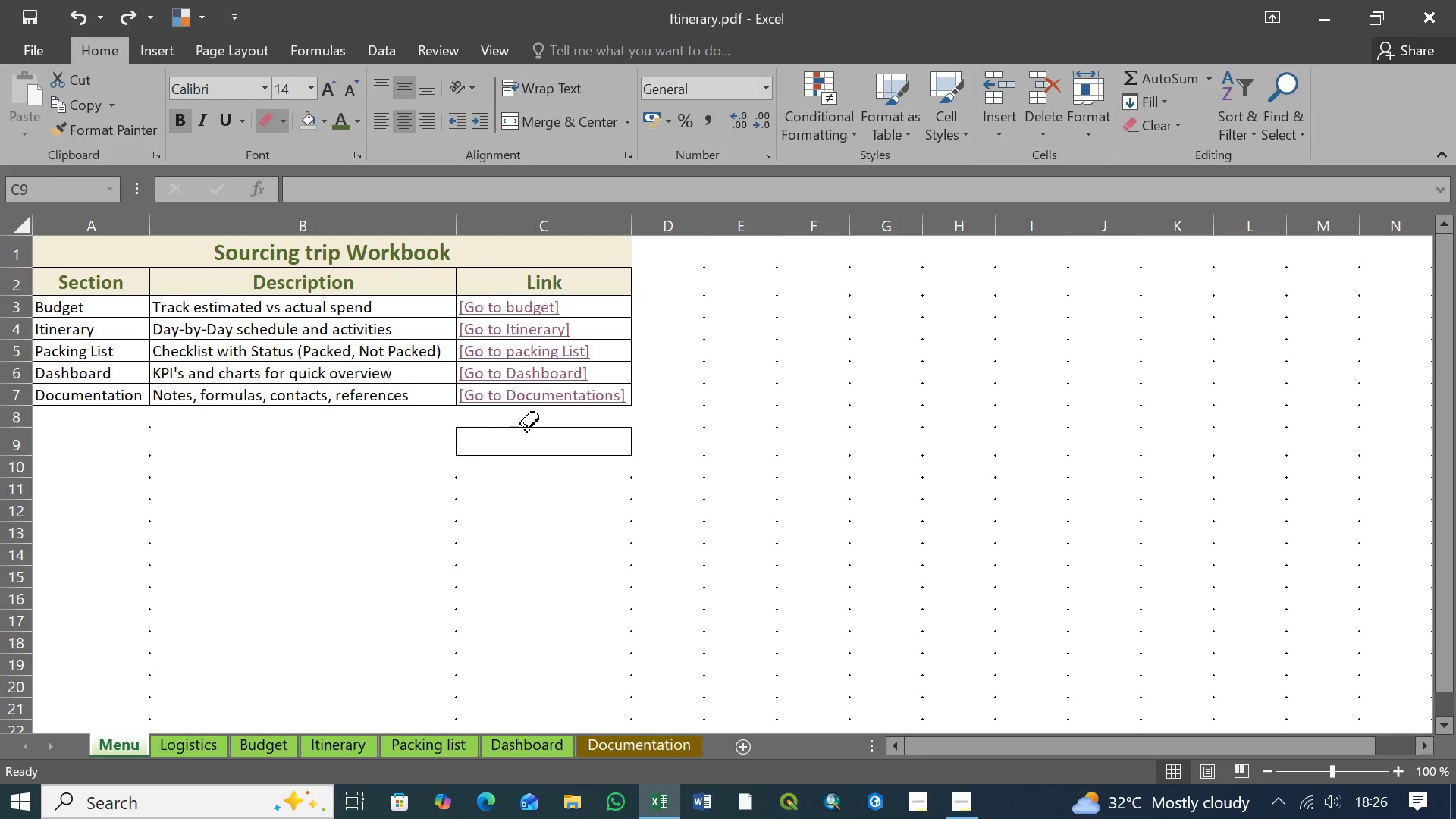 
left_click_drag(start_coordinate=[527, 428], to_coordinate=[513, 463])
 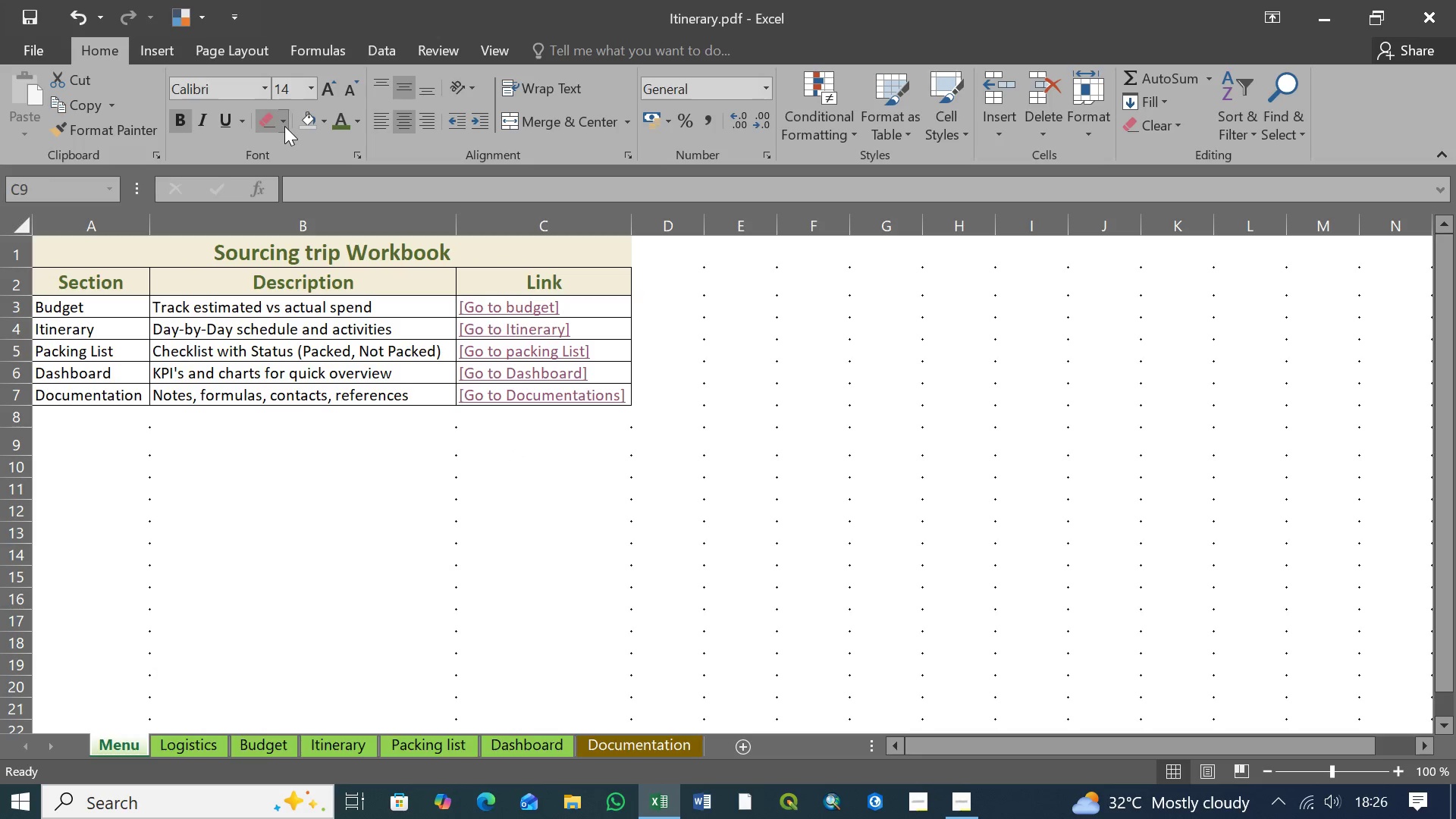 
left_click([284, 126])
 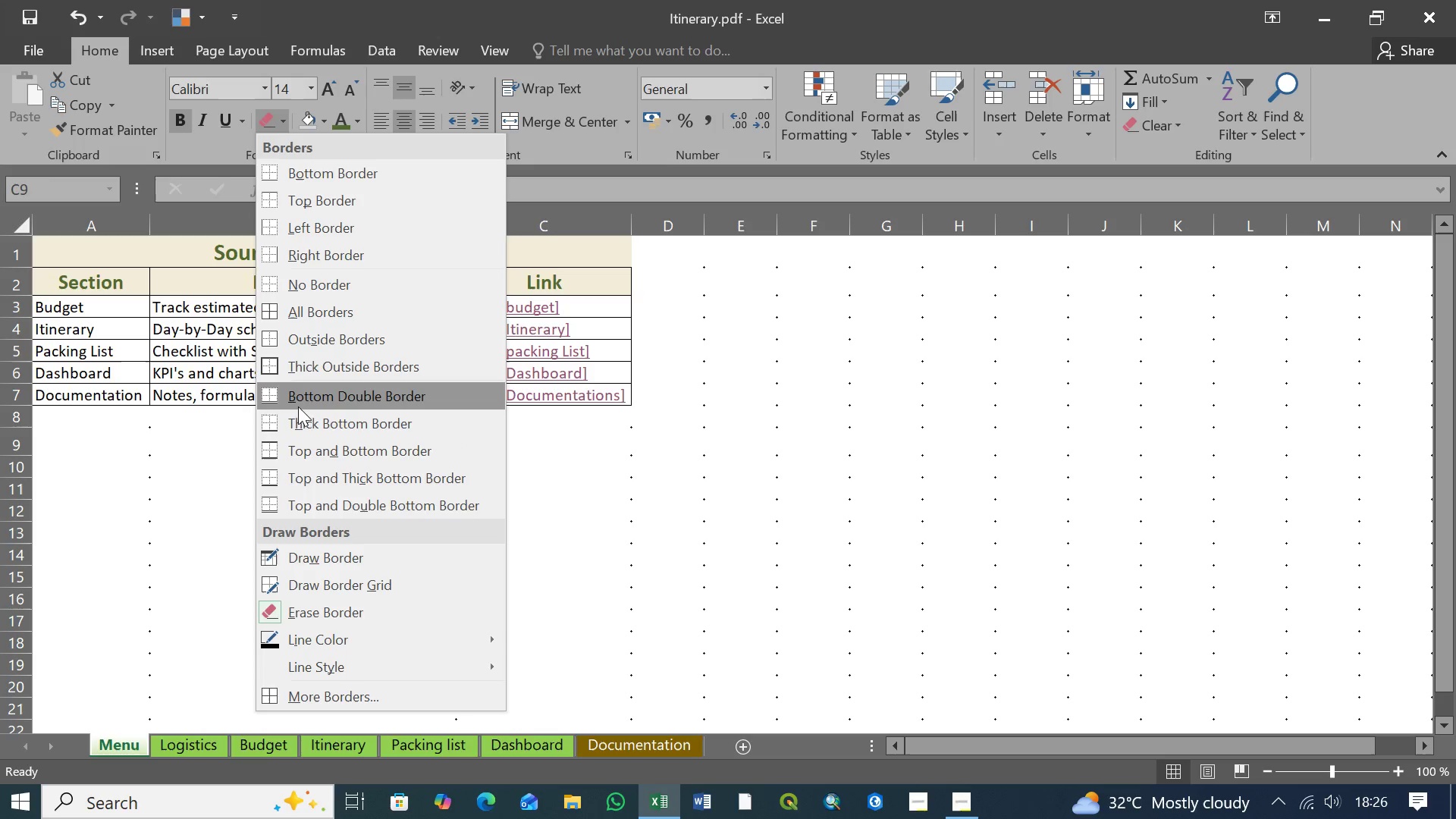 
left_click([317, 288])
 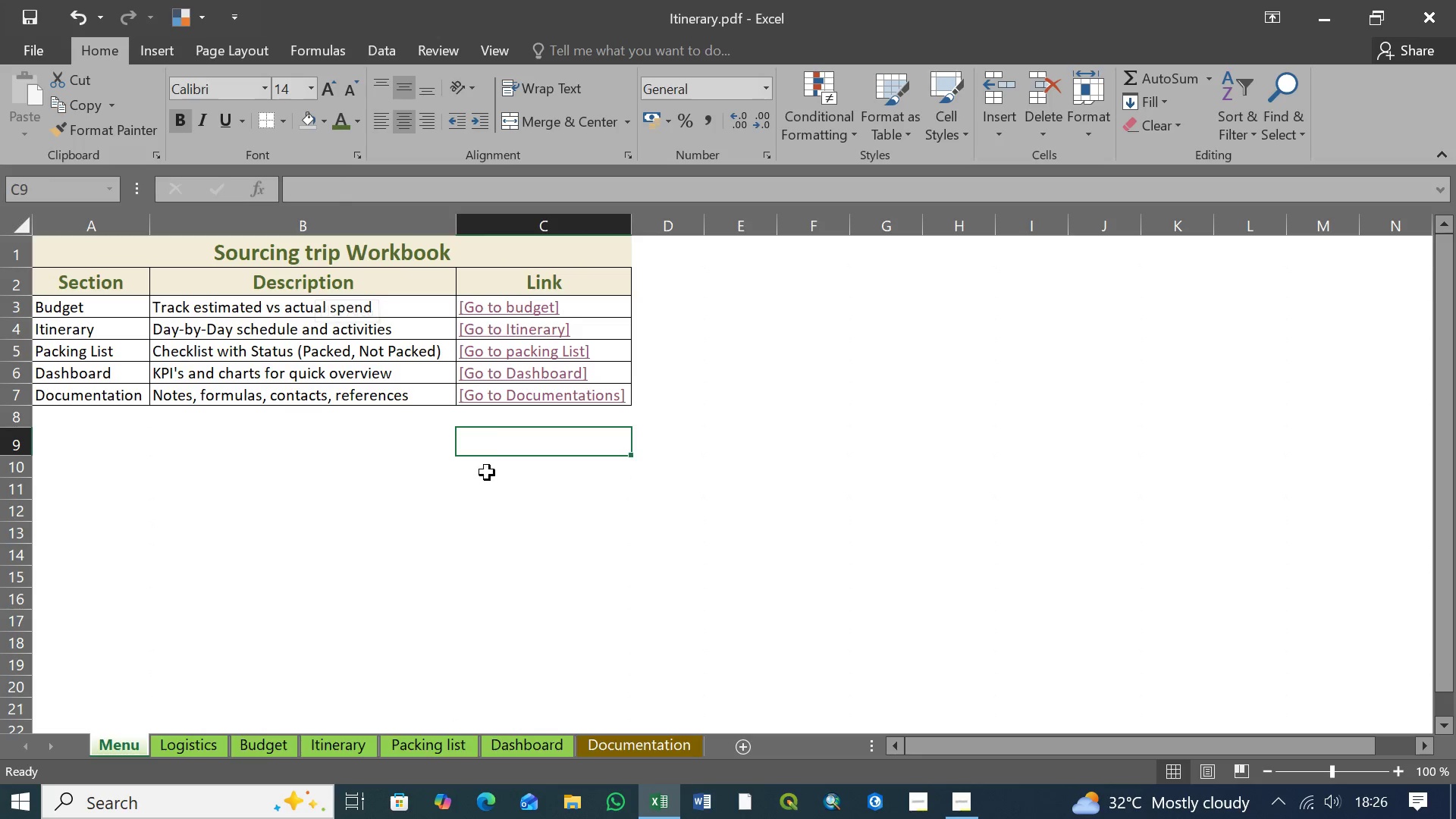 
left_click([498, 444])
 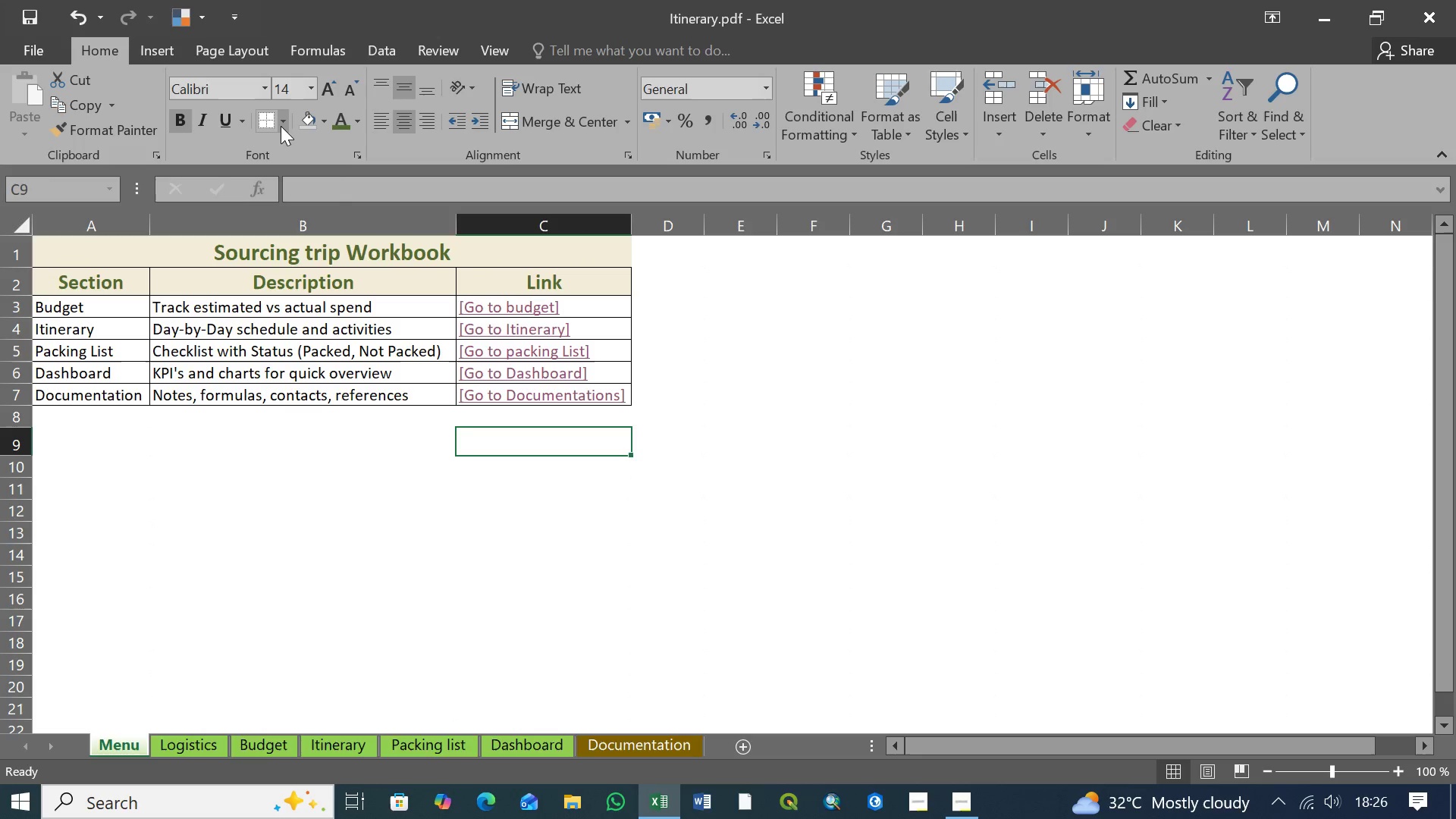 
left_click([281, 126])
 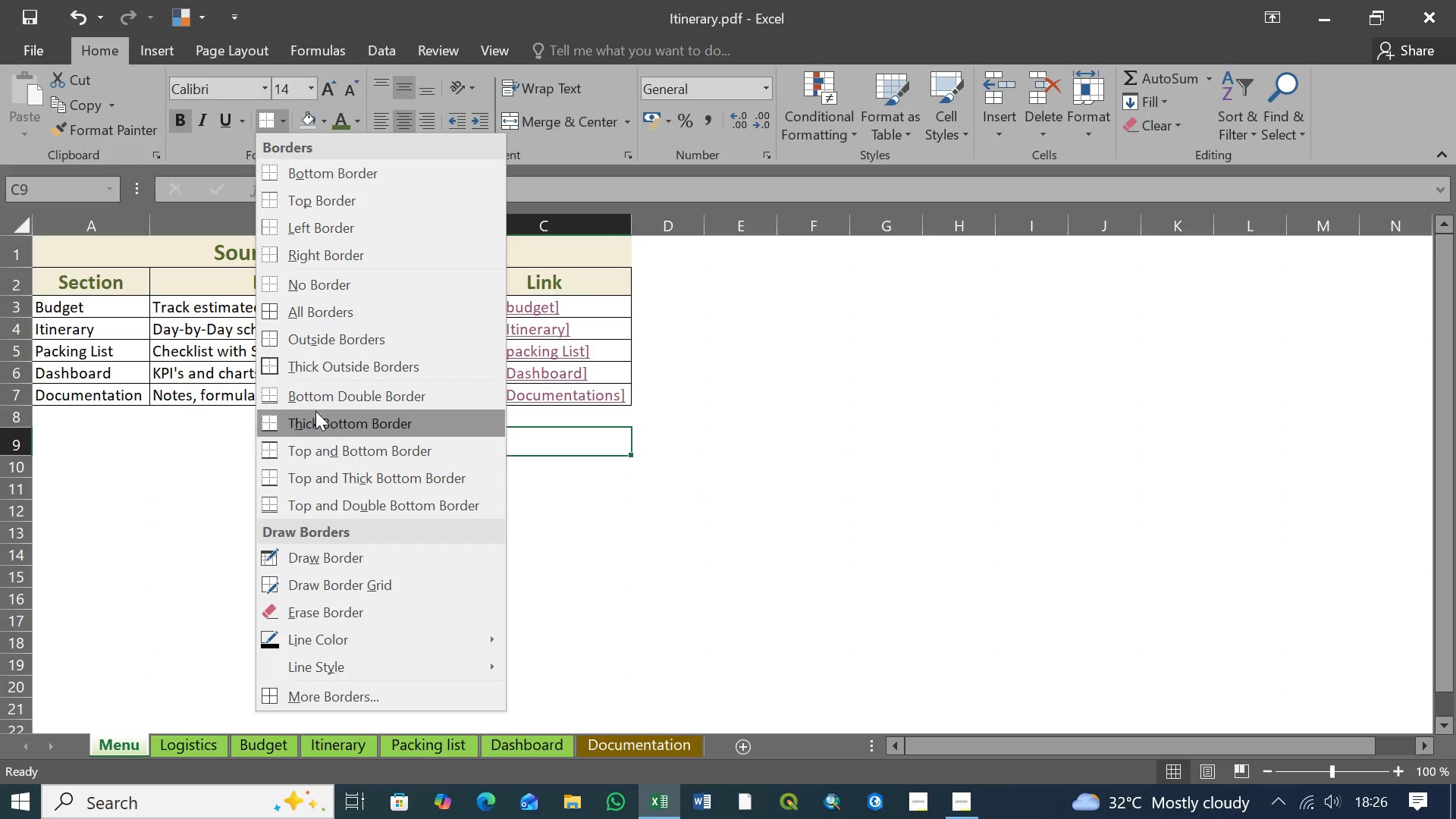 
left_click([316, 286])
 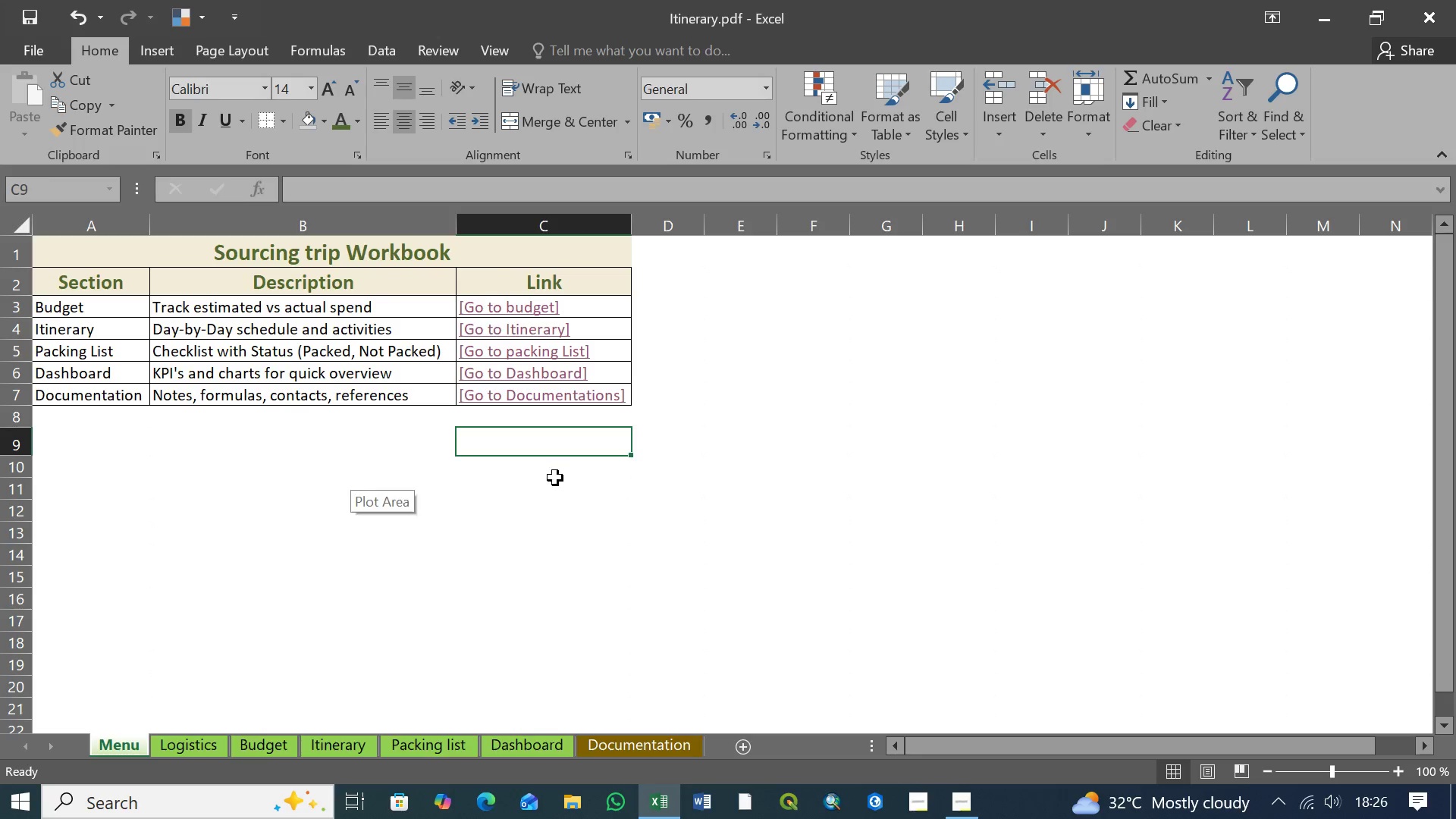 
left_click([556, 478])
 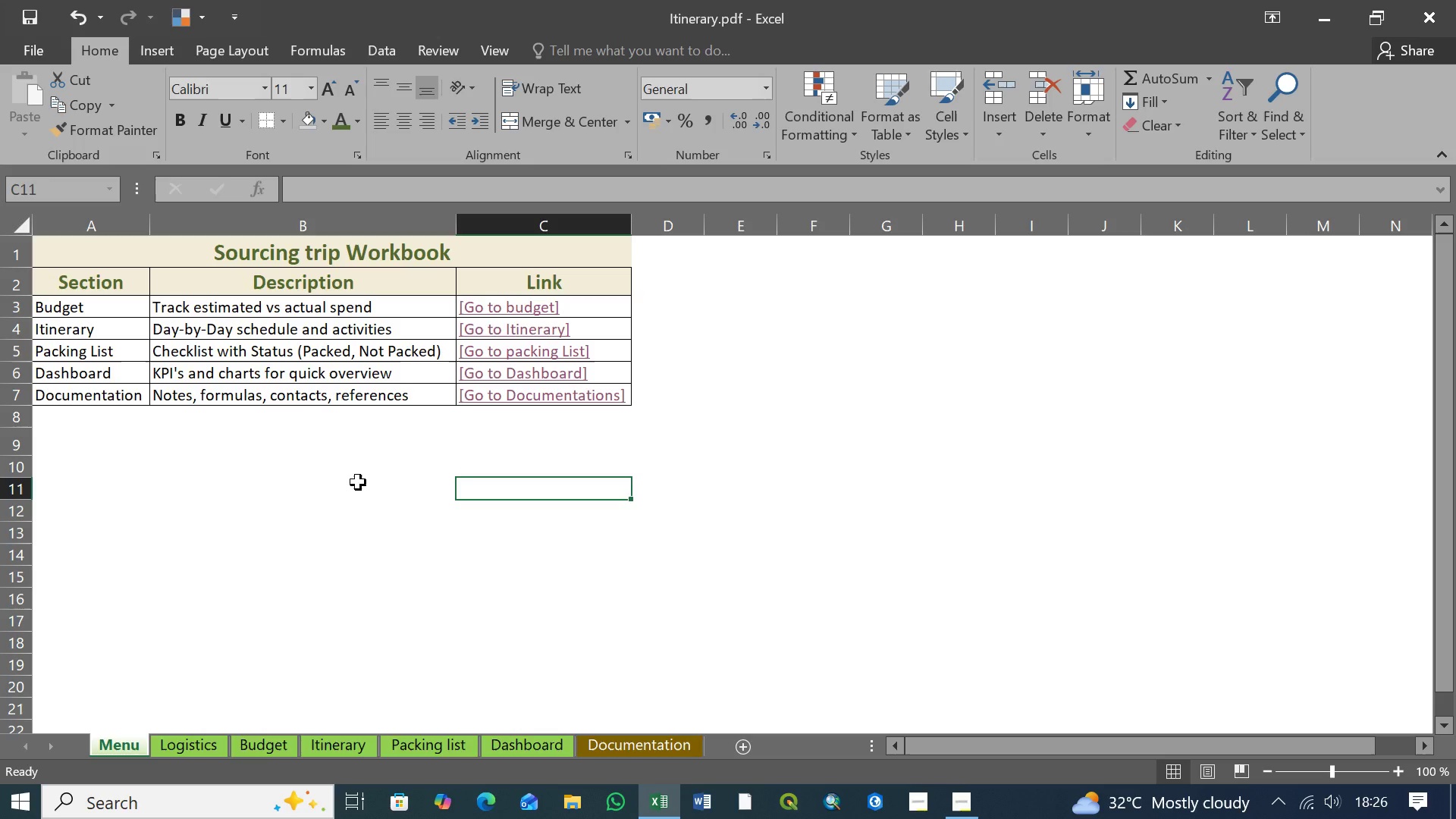 
key(Control+S)
 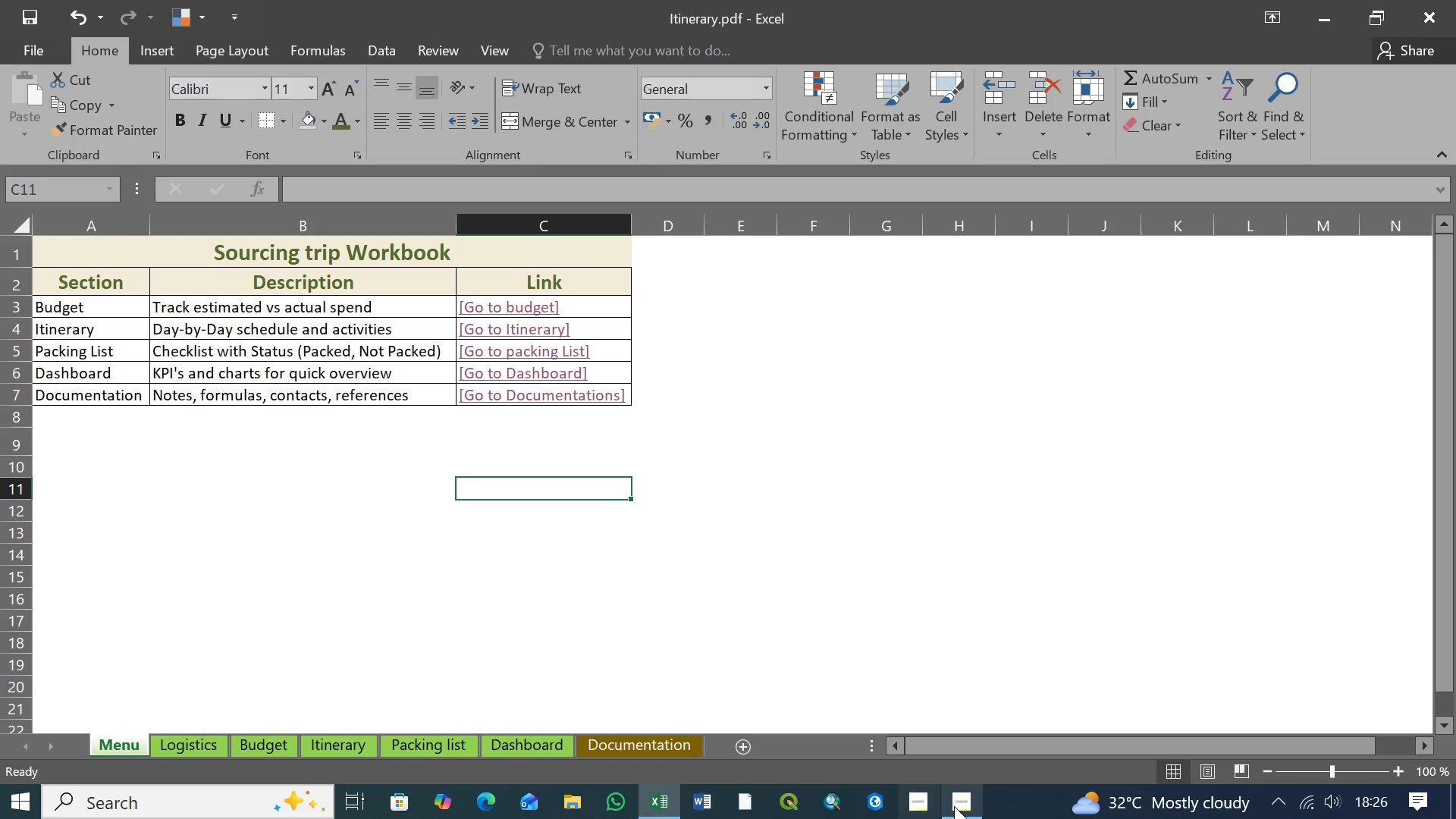 
left_click([957, 806])